 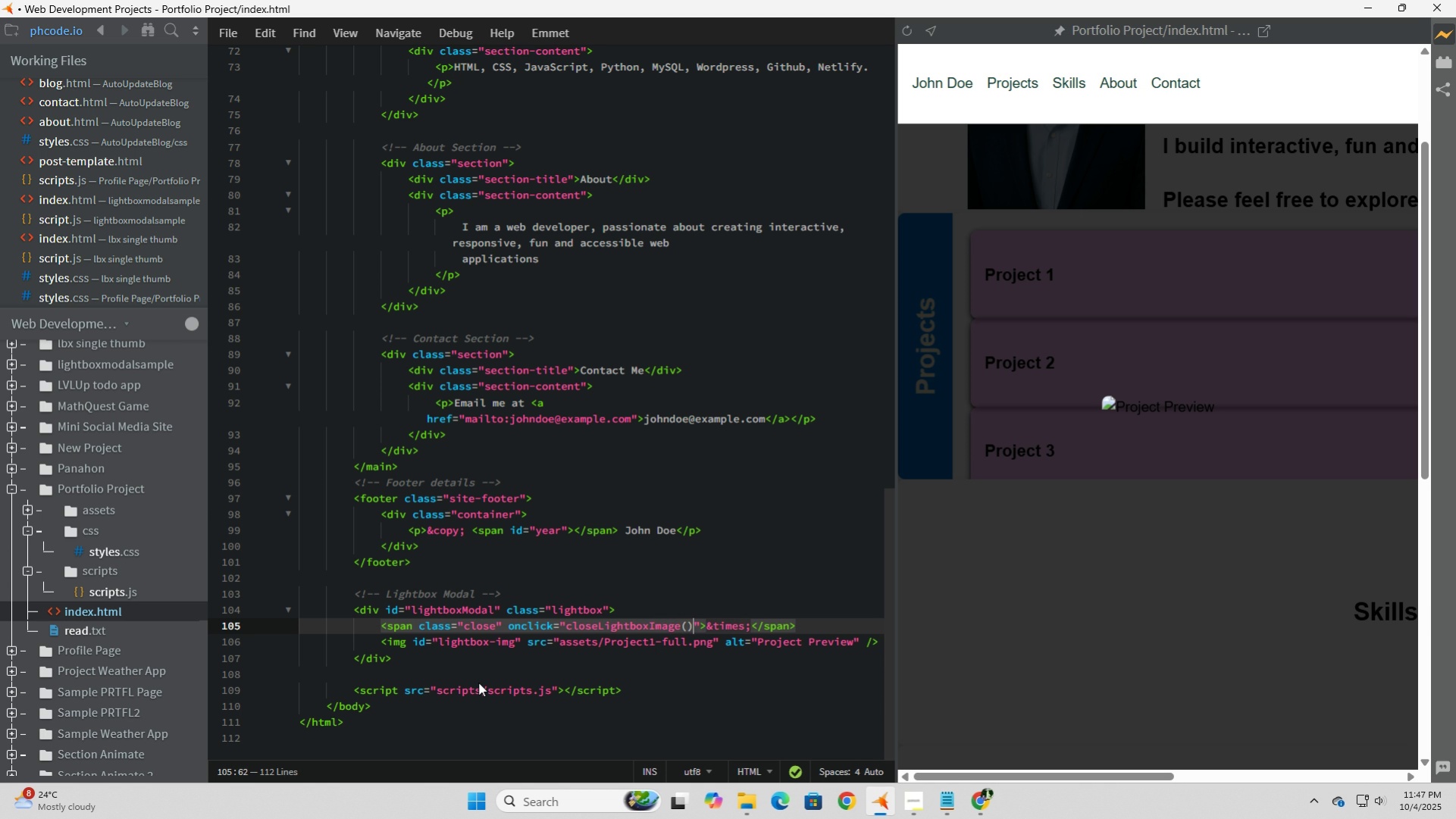 
key(ArrowRight)
 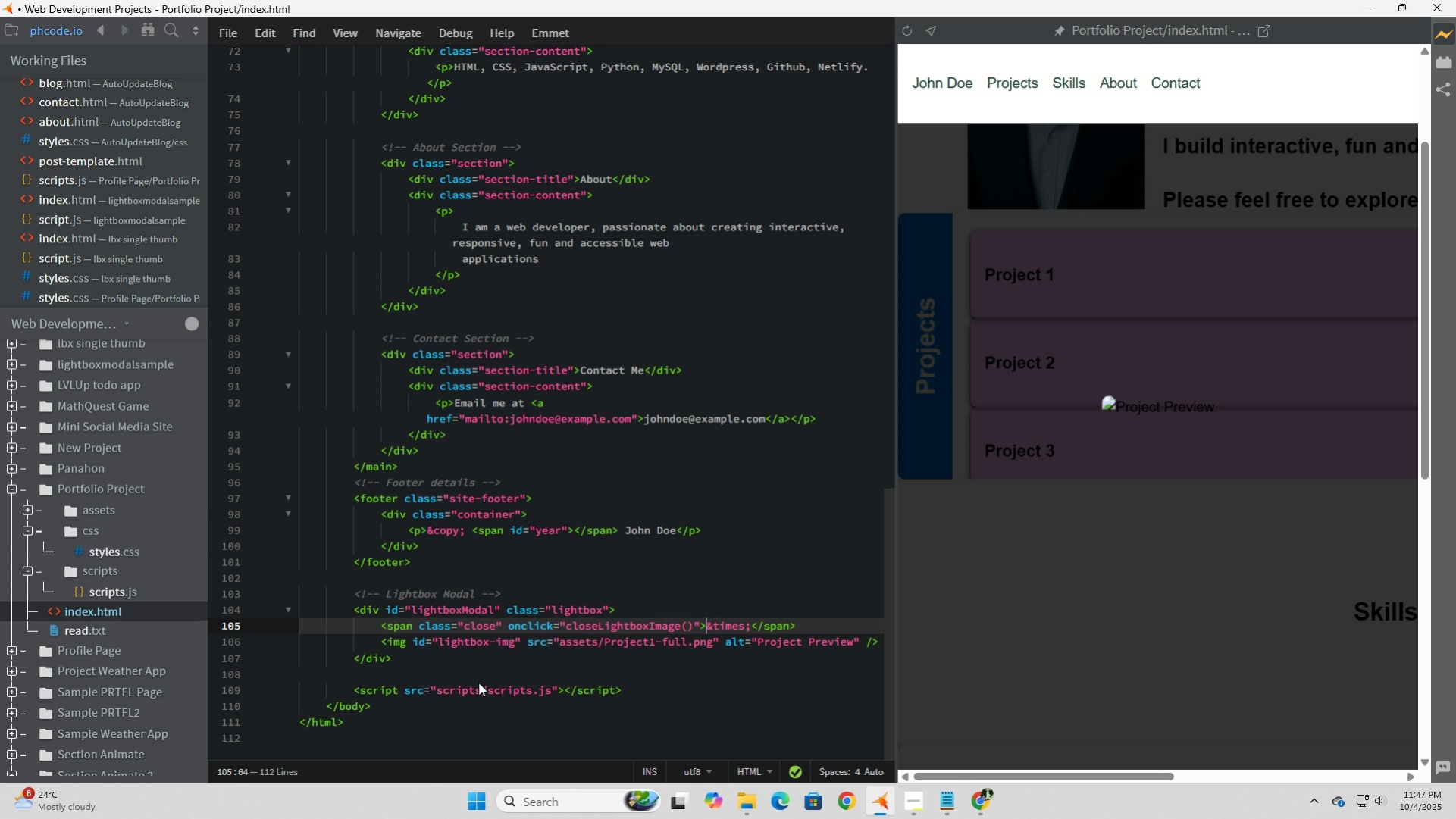 
key(ArrowRight)
 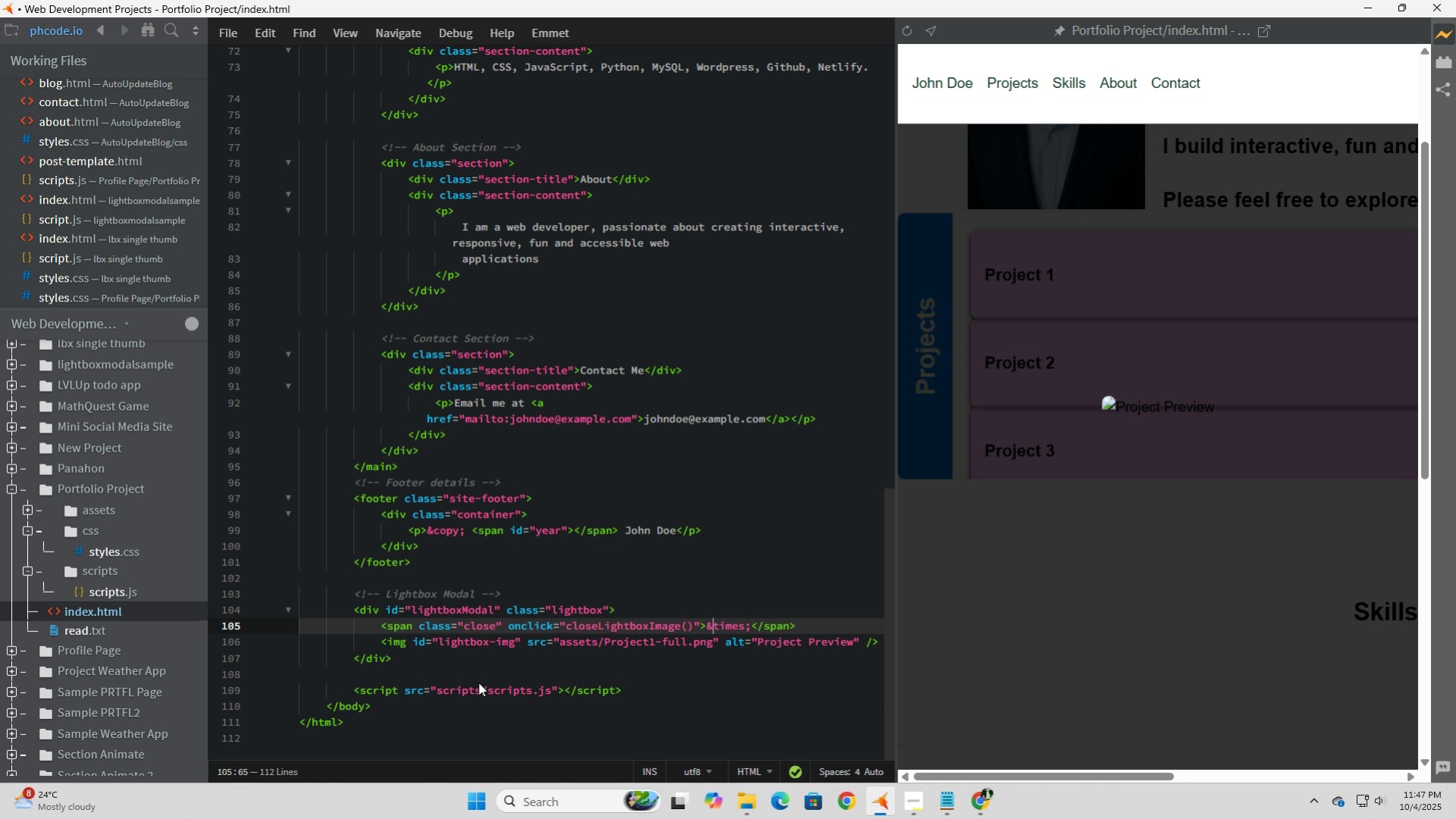 
key(ArrowRight)
 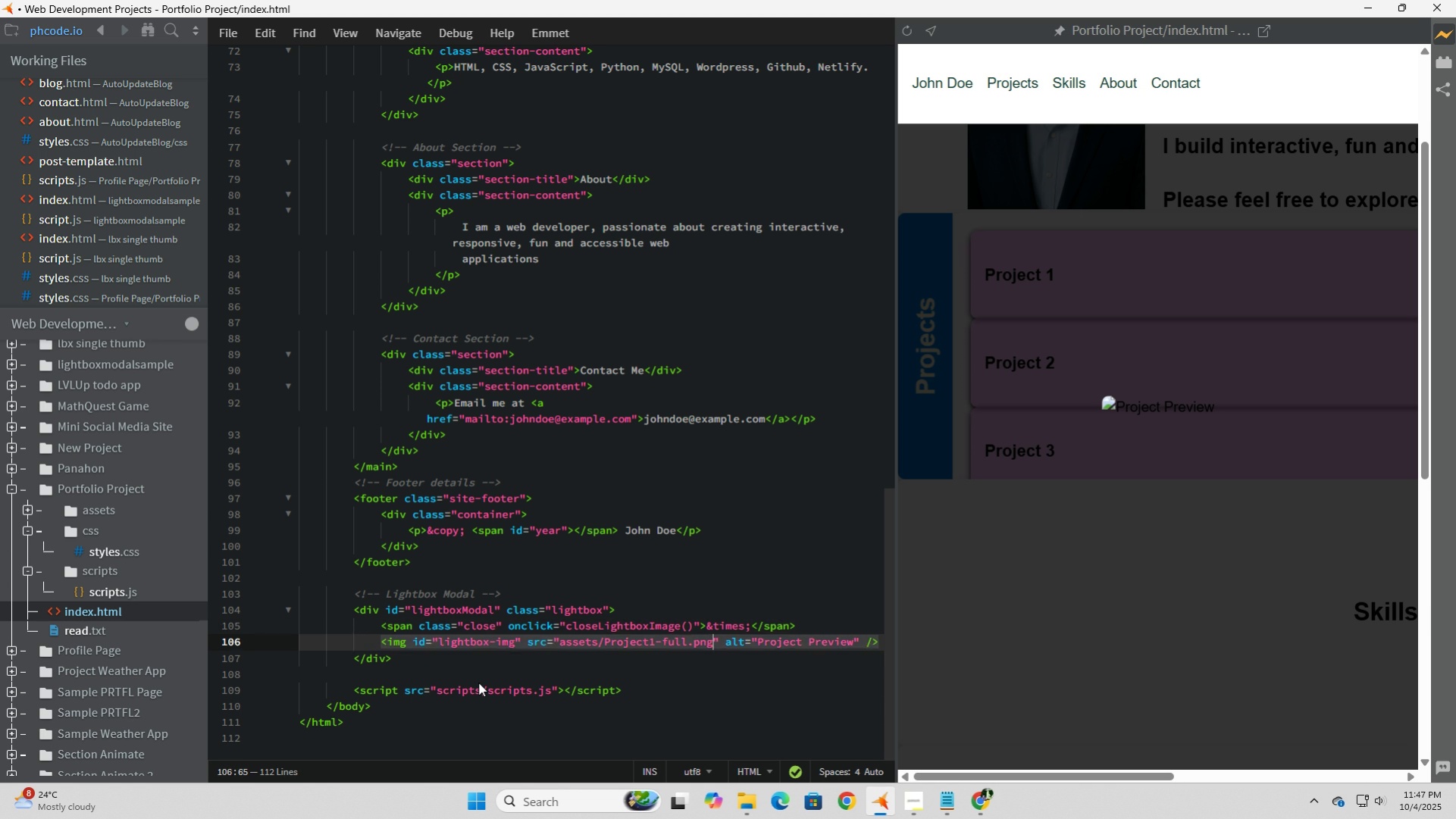 
key(ArrowDown)
 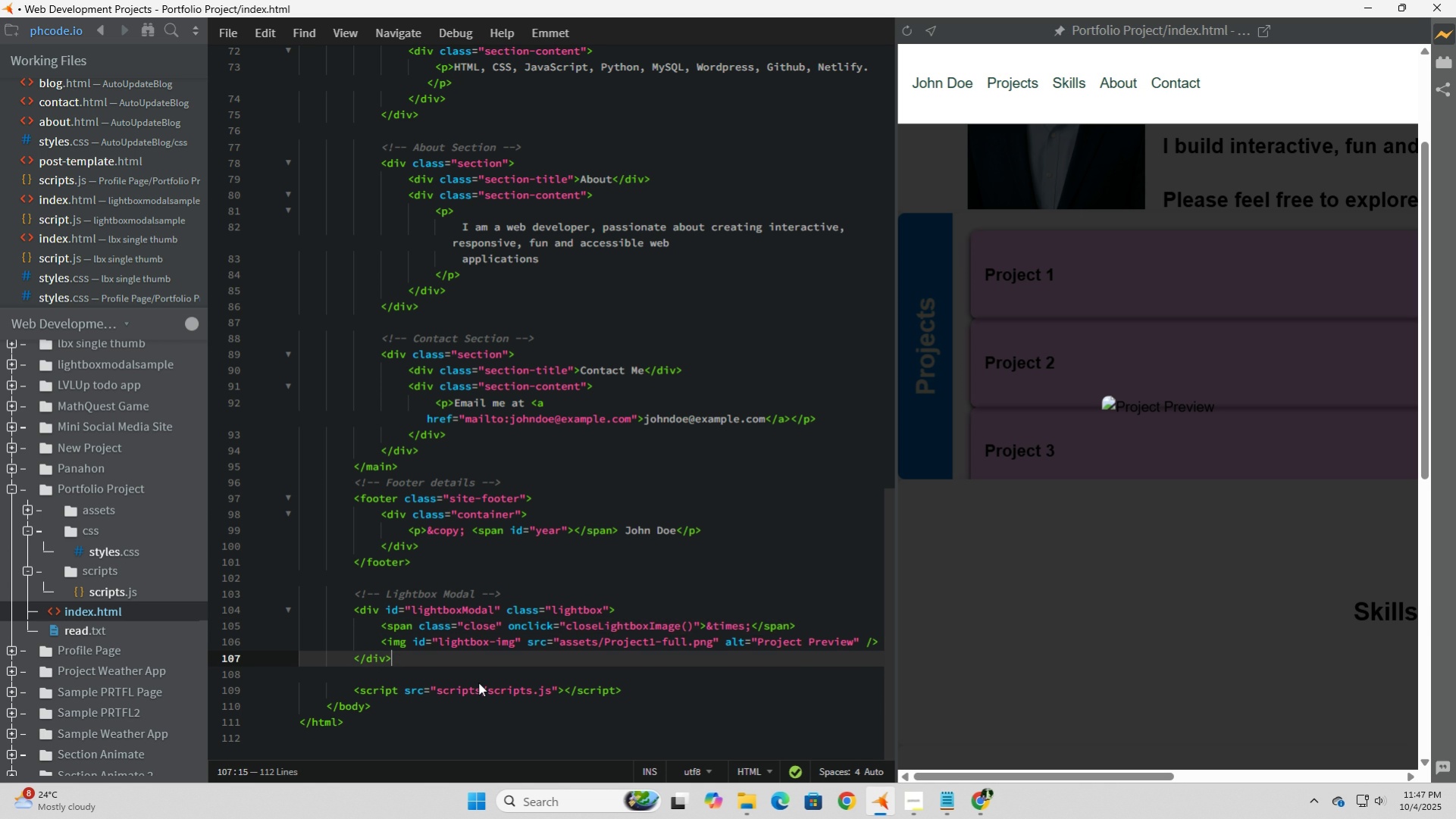 
key(ArrowDown)
 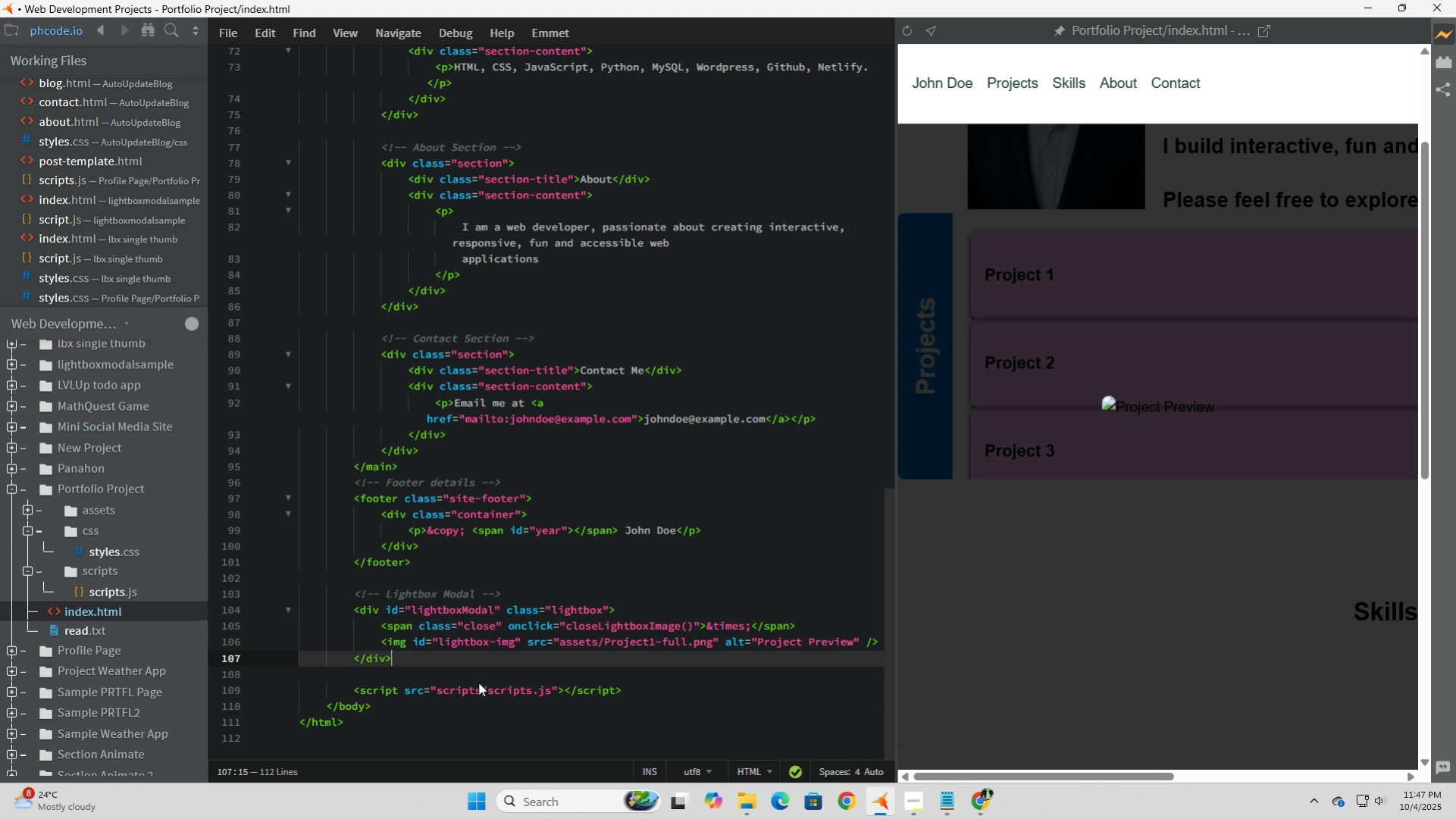 
key(ArrowUp)
 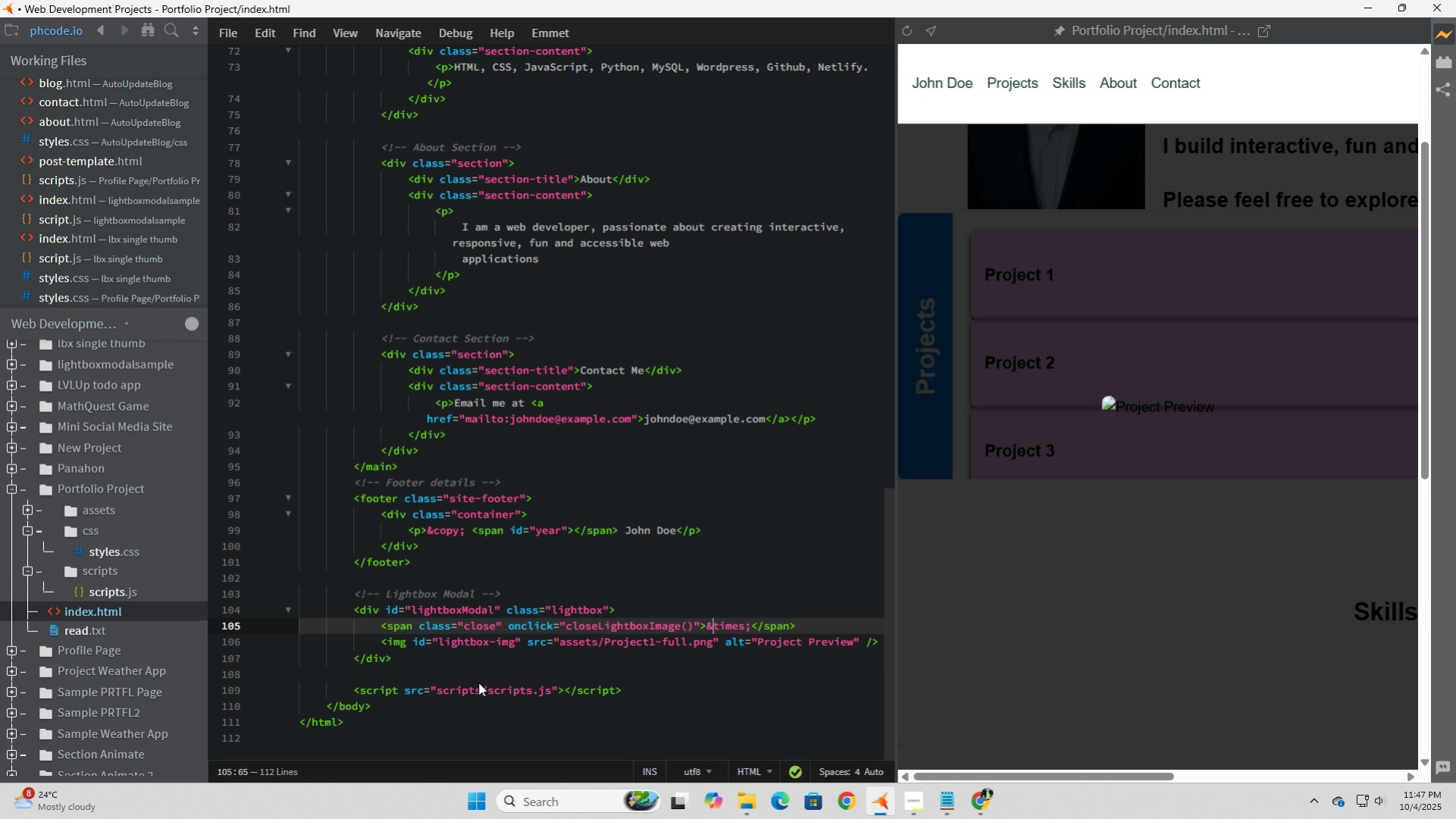 
key(ArrowUp)
 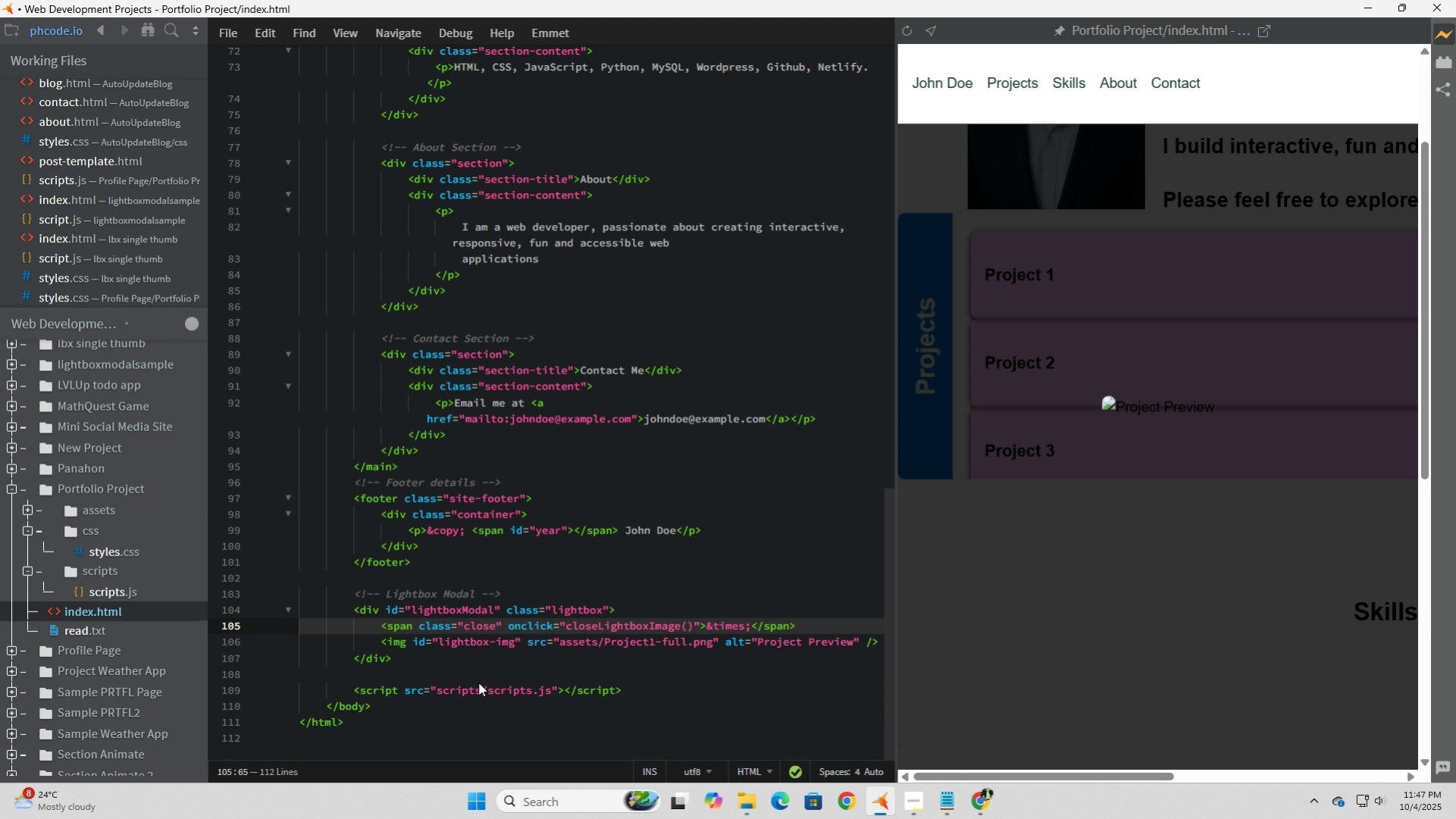 
wait(7.22)
 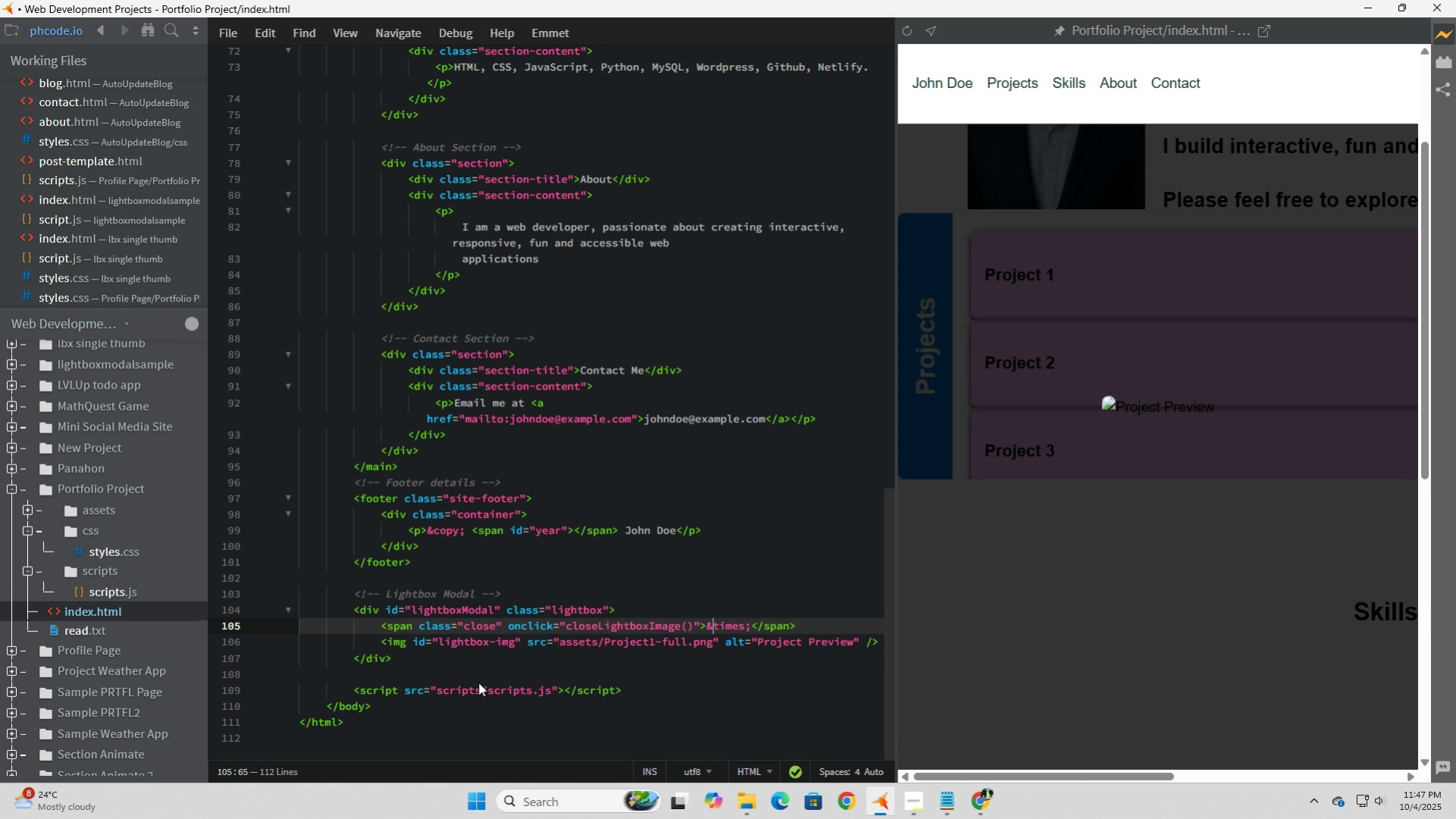 
key(ArrowDown)
 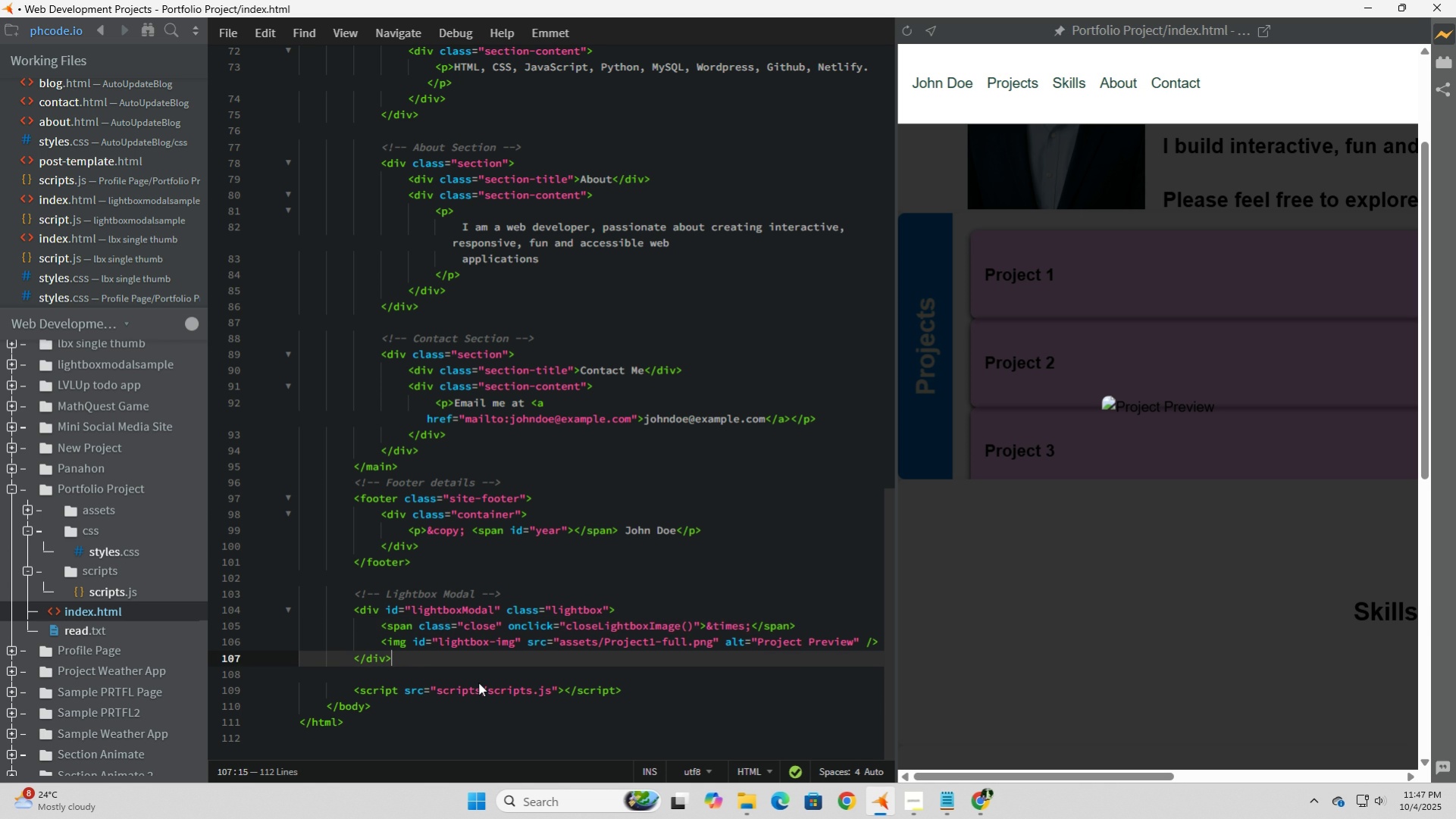 
key(ArrowDown)
 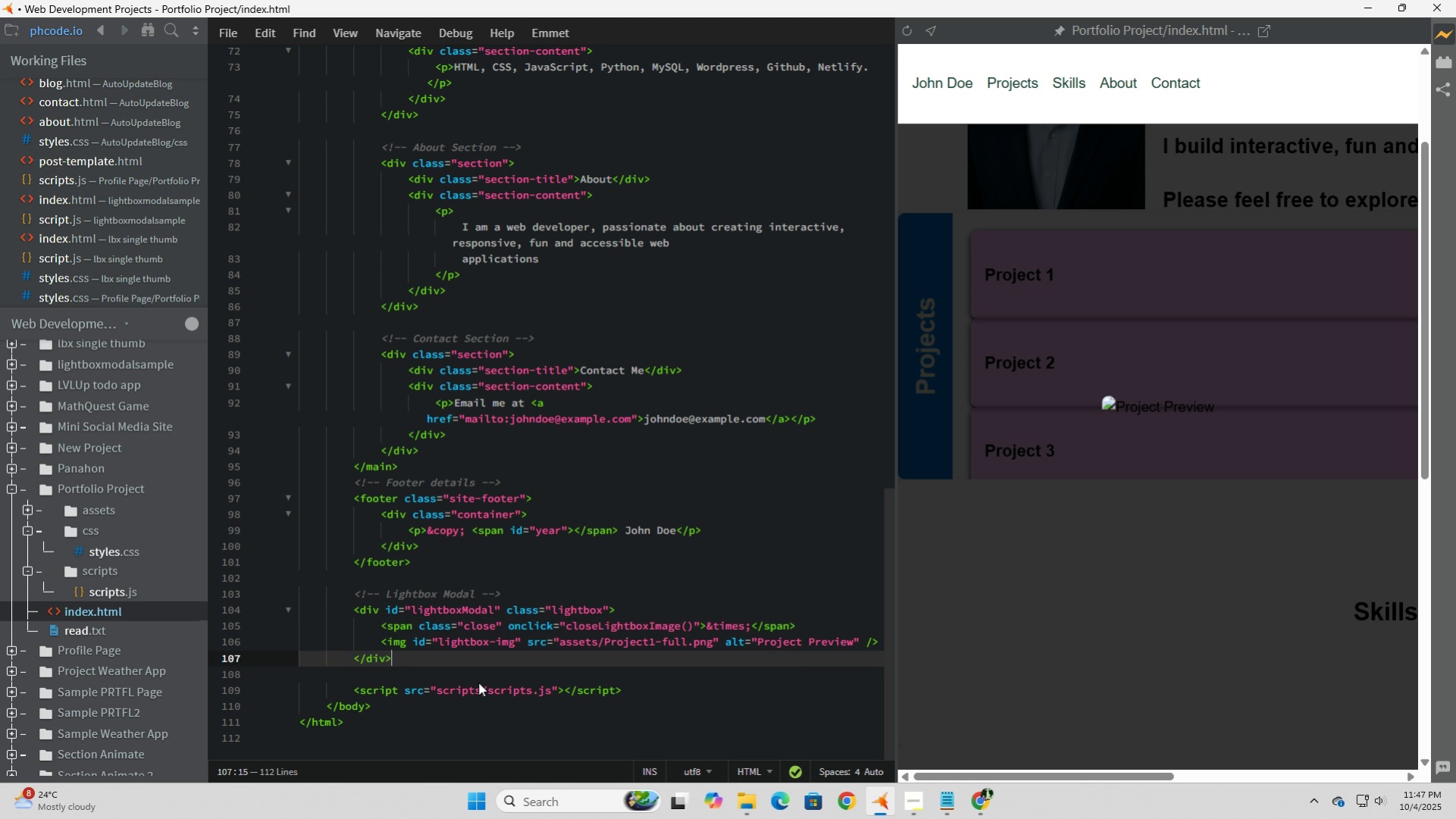 
key(ArrowUp)
 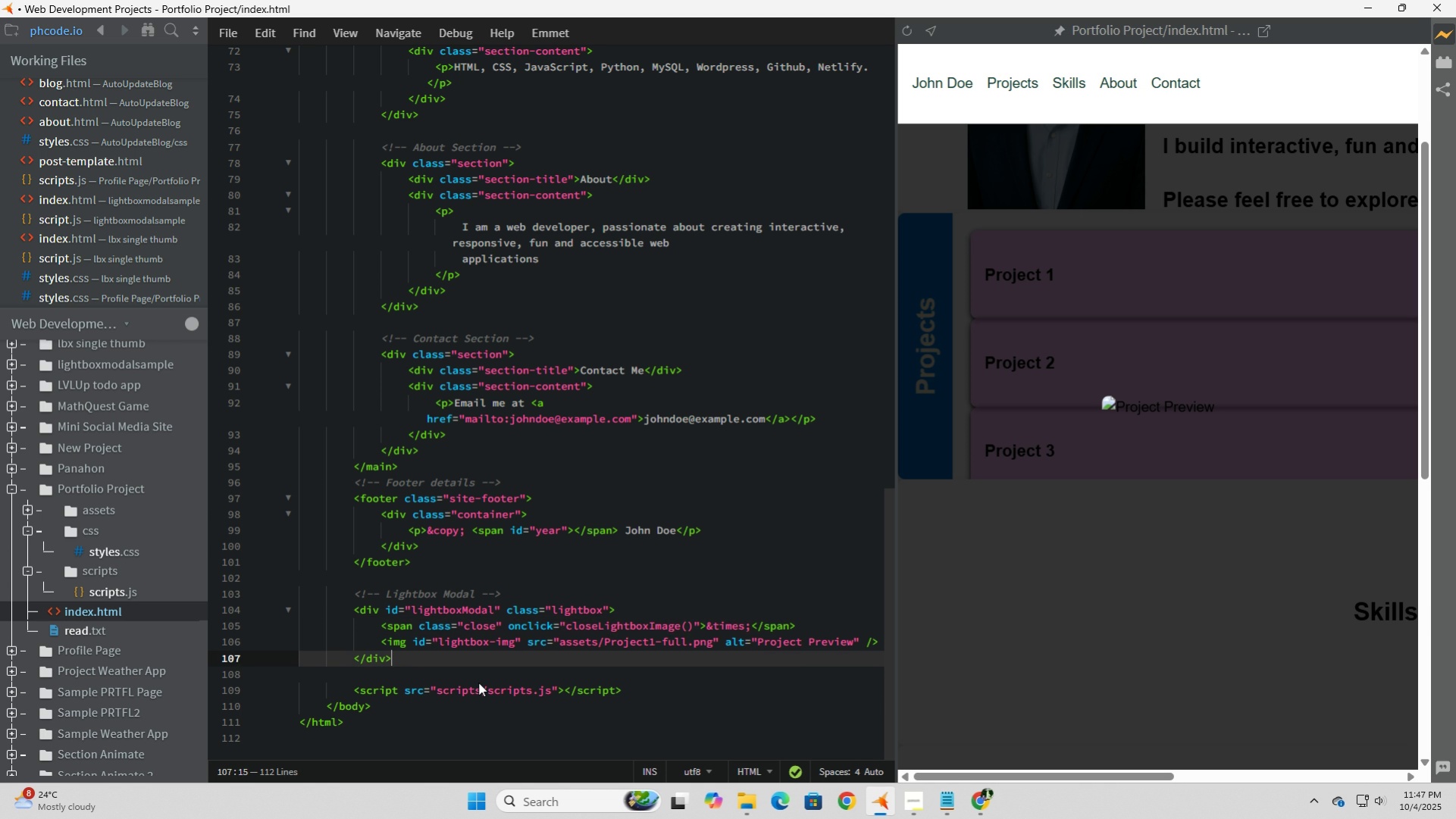 
key(ArrowDown)
 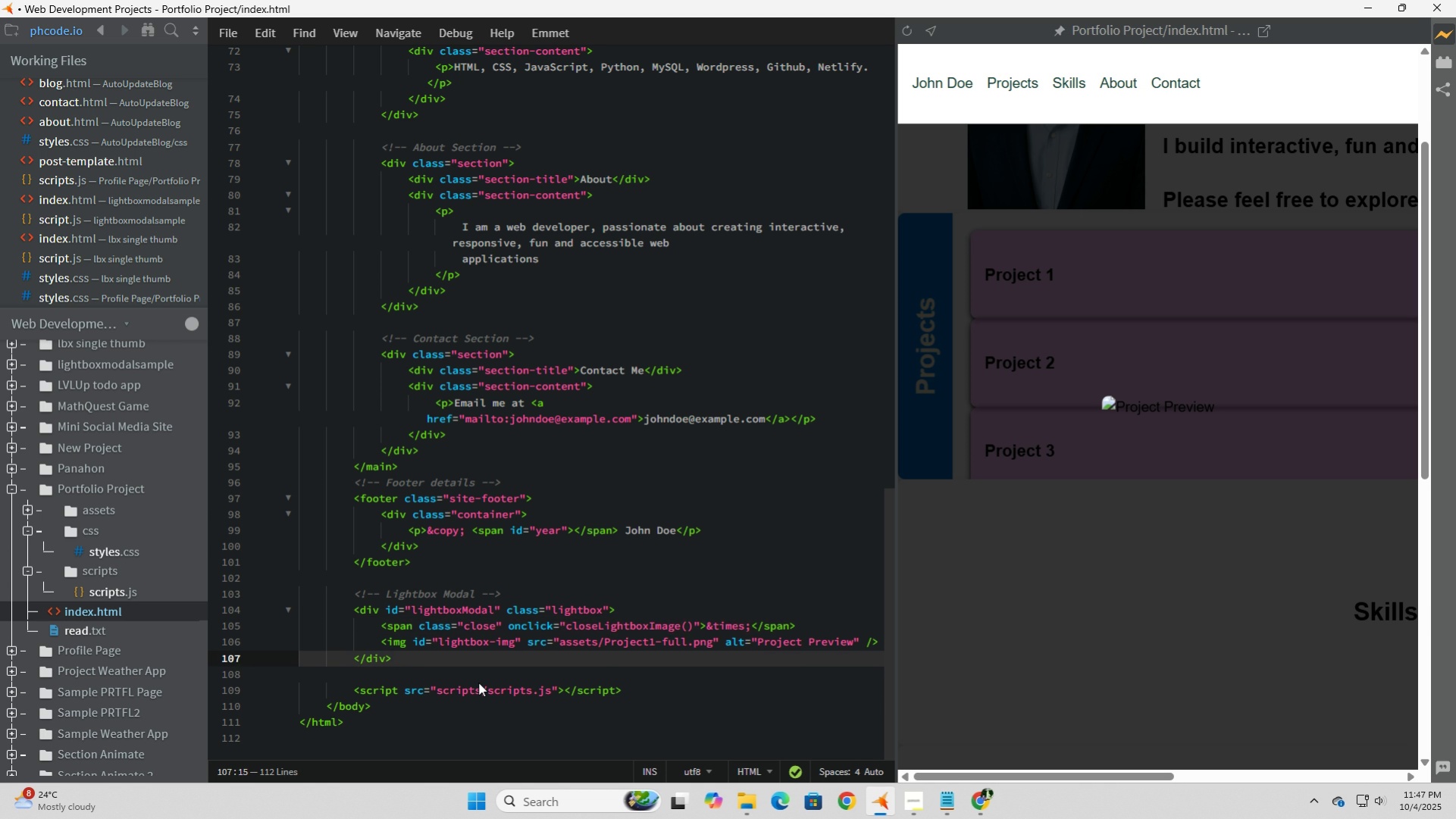 
key(ArrowUp)